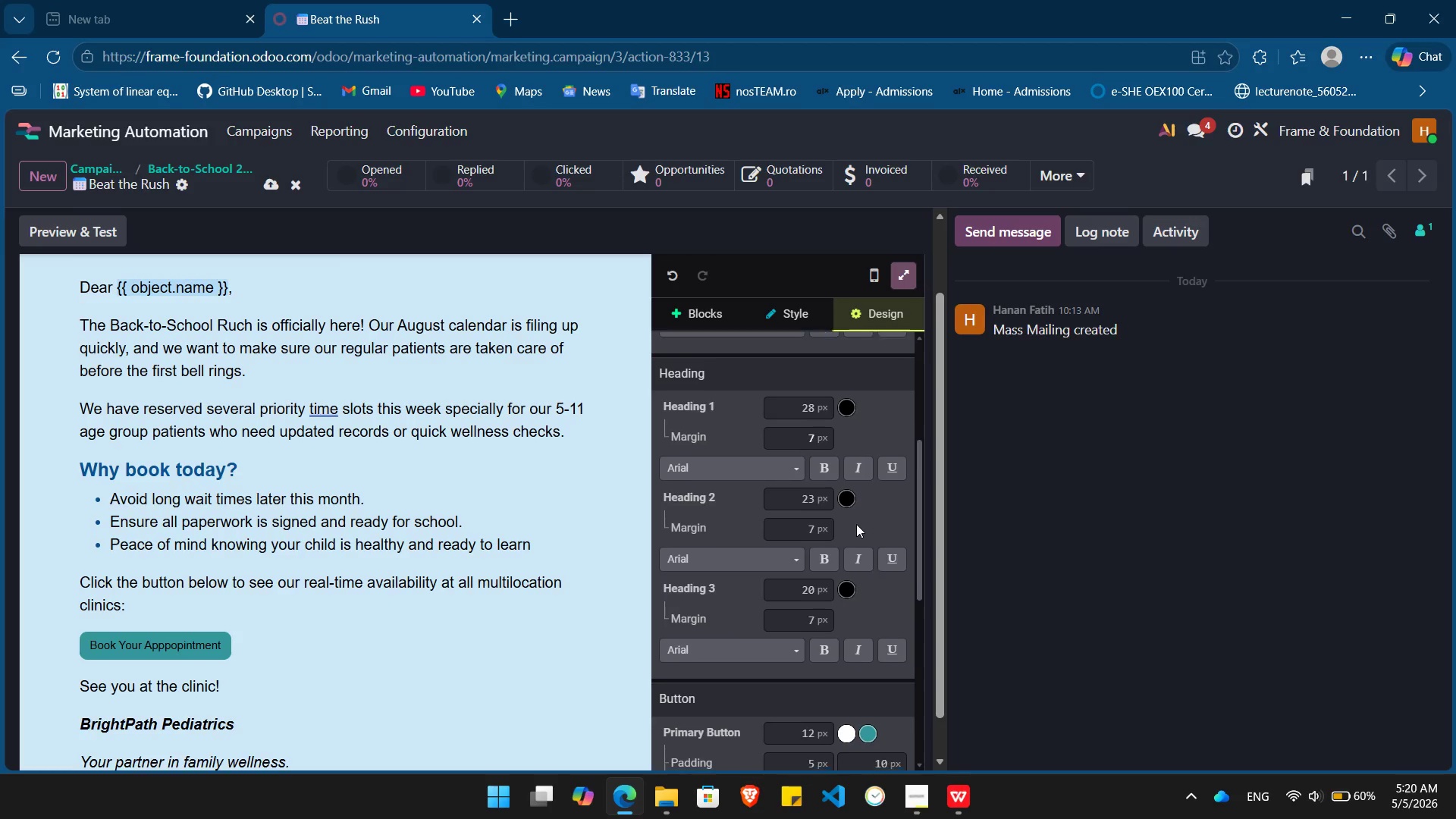 
wait(5.11)
 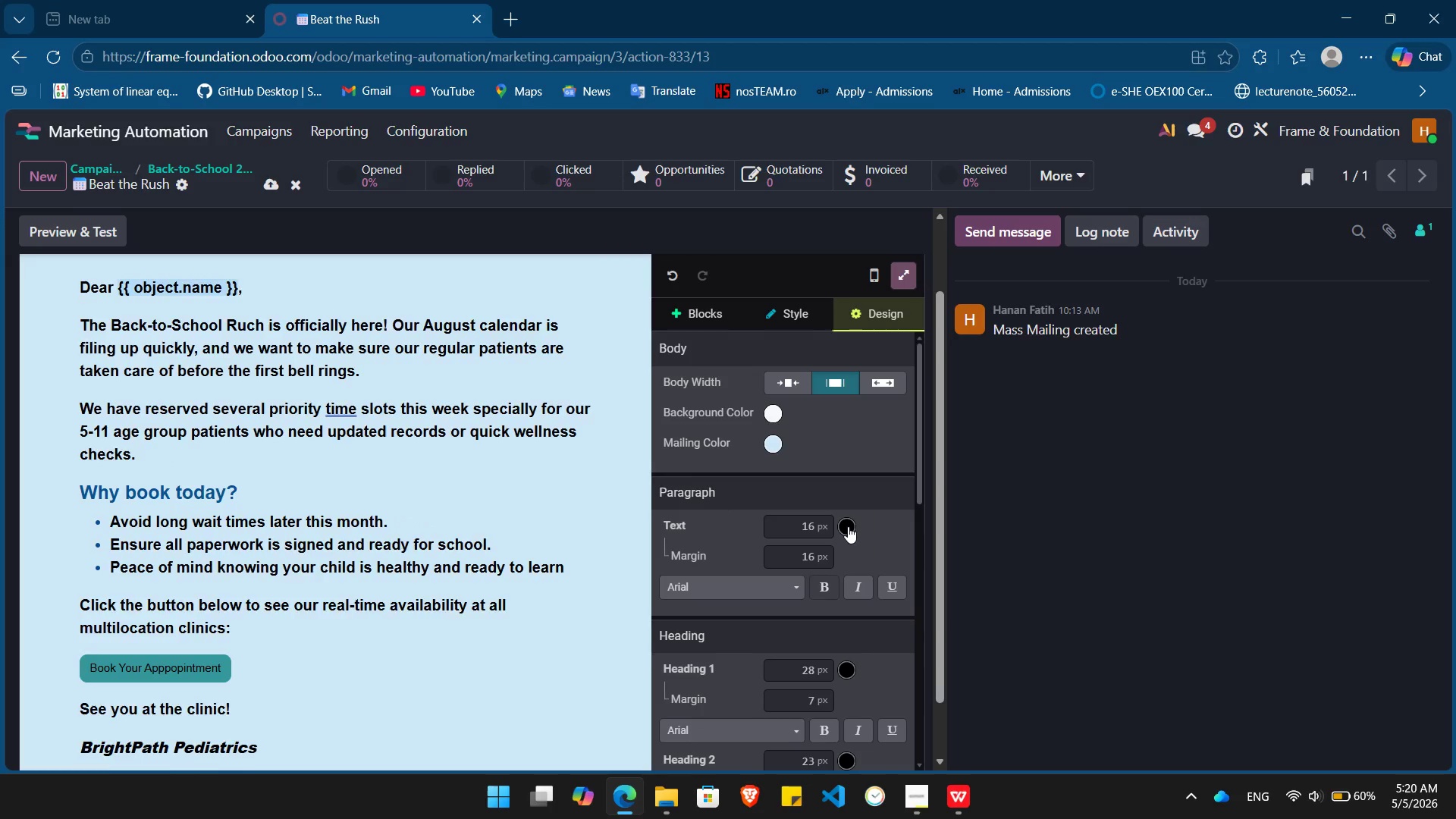 
left_click([868, 538])
 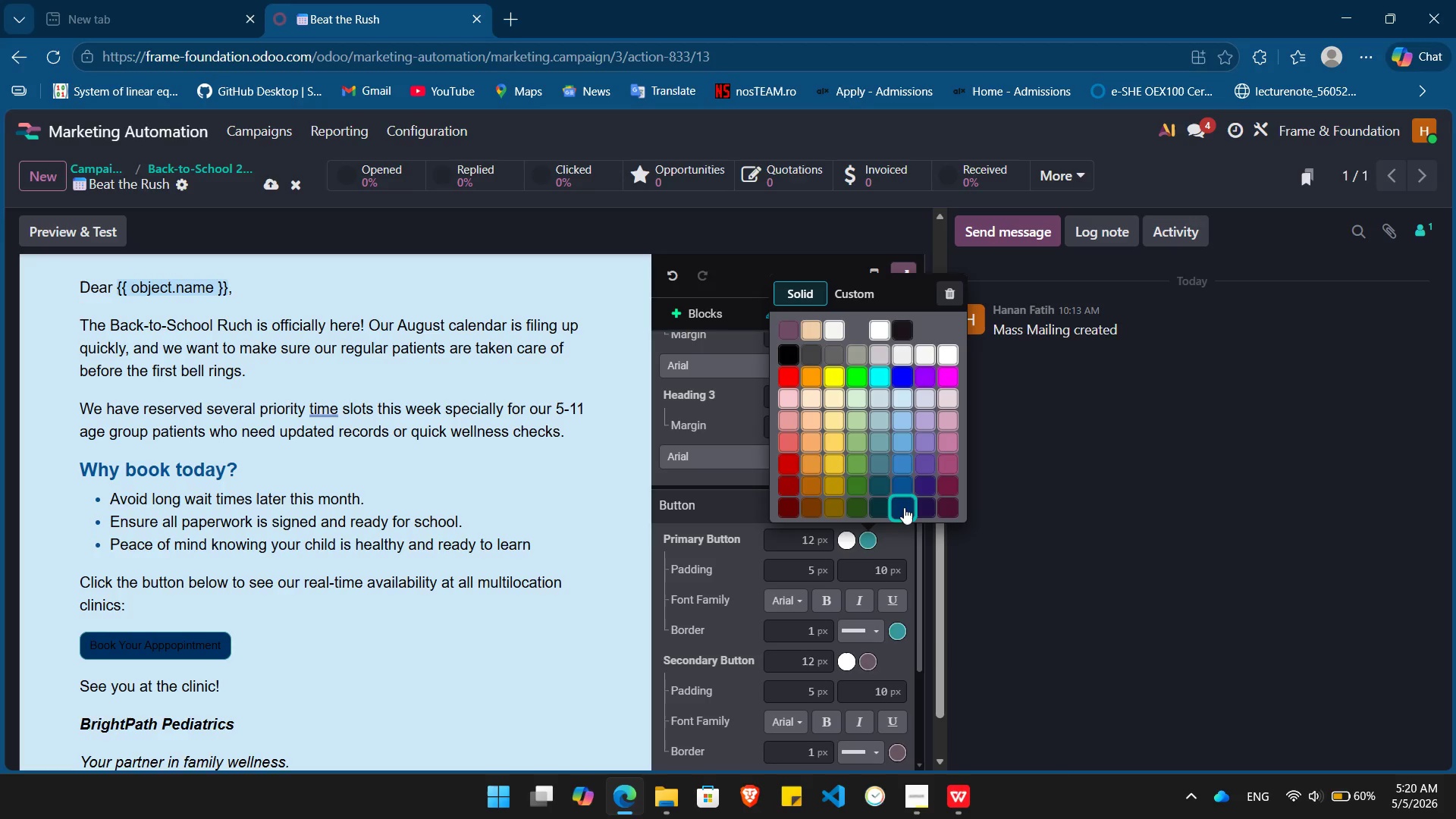 
left_click([904, 507])
 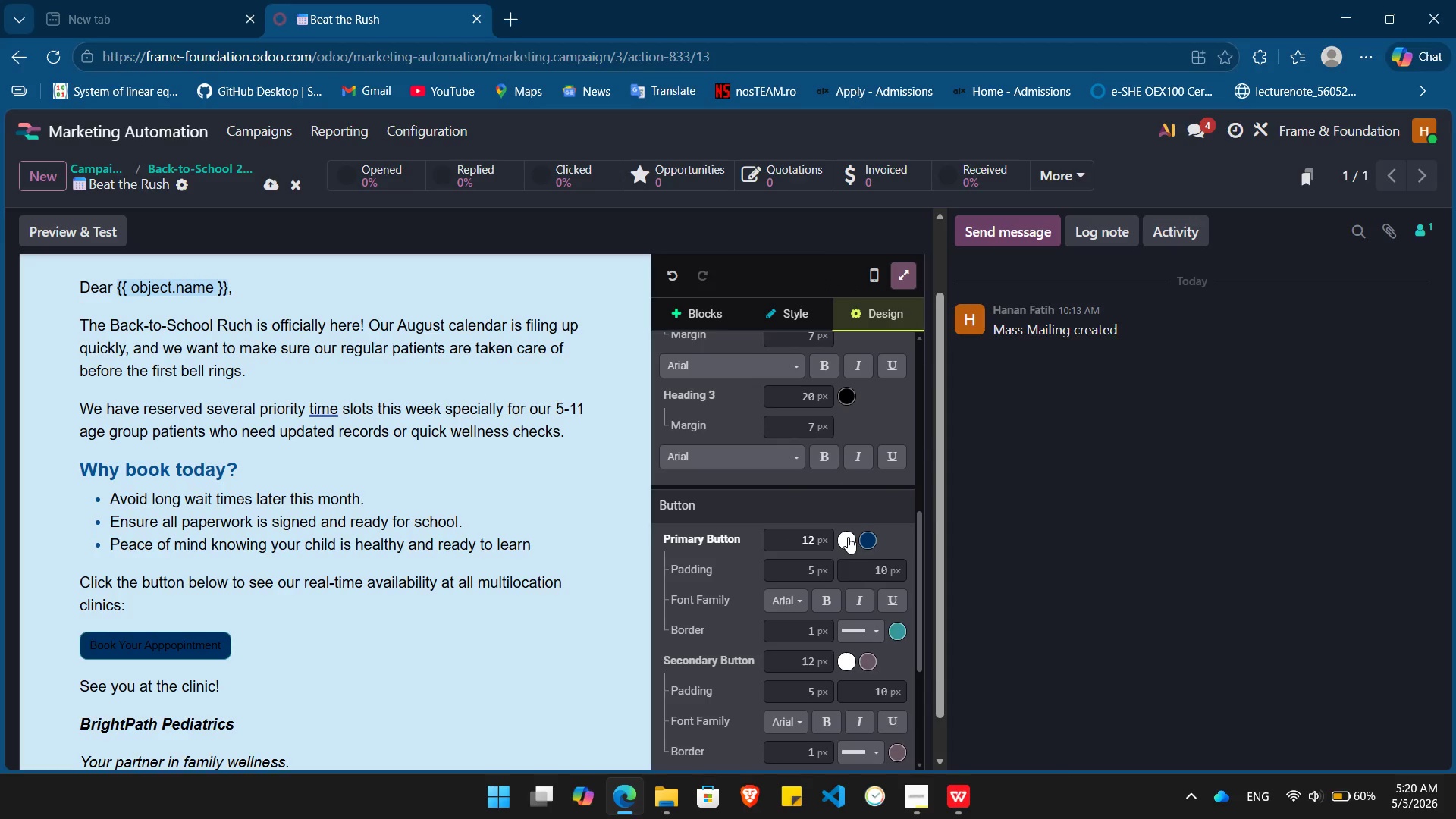 
left_click([848, 537])
 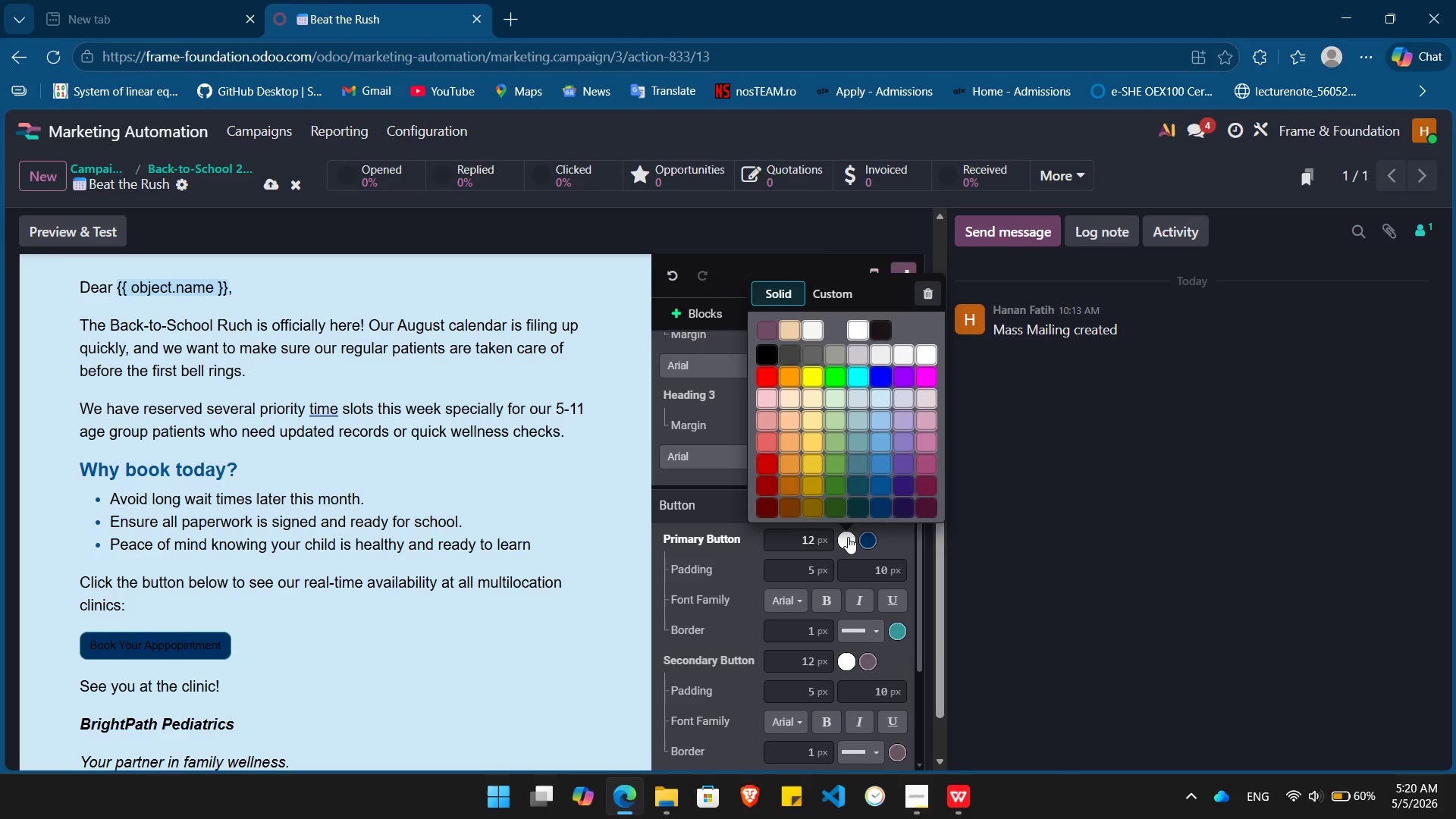 
left_click([848, 537])
 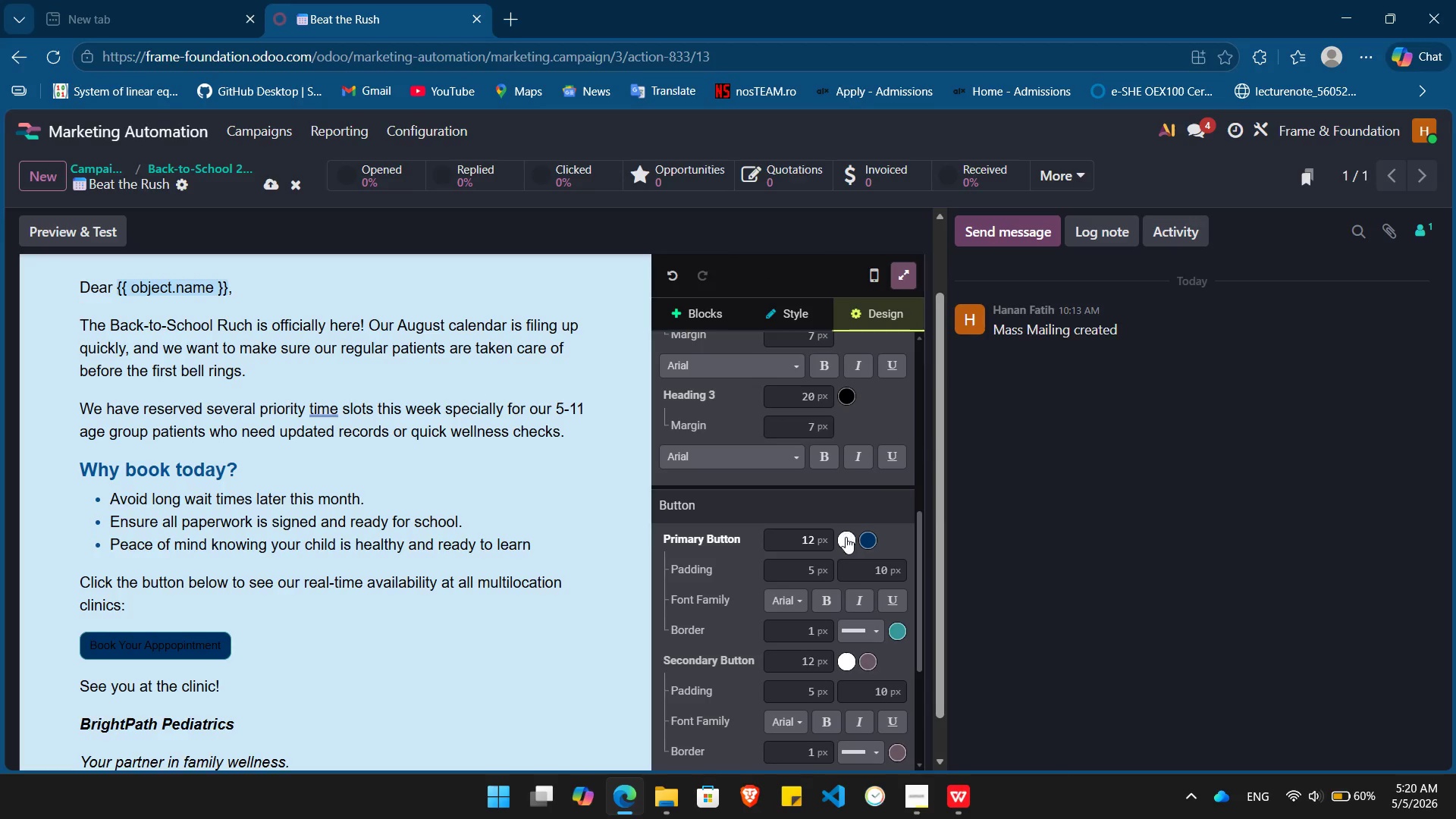 
left_click([843, 540])
 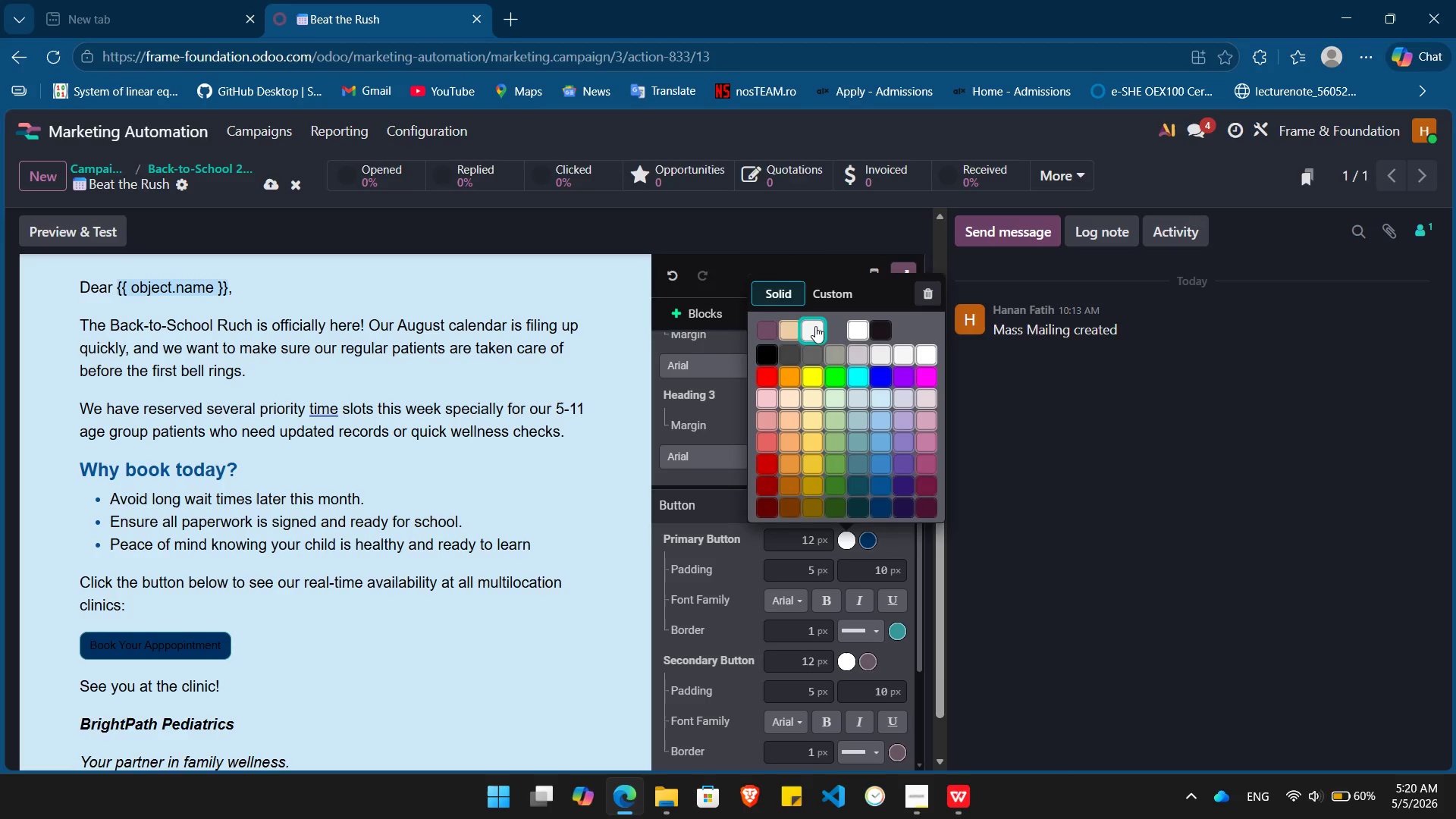 
left_click([813, 325])
 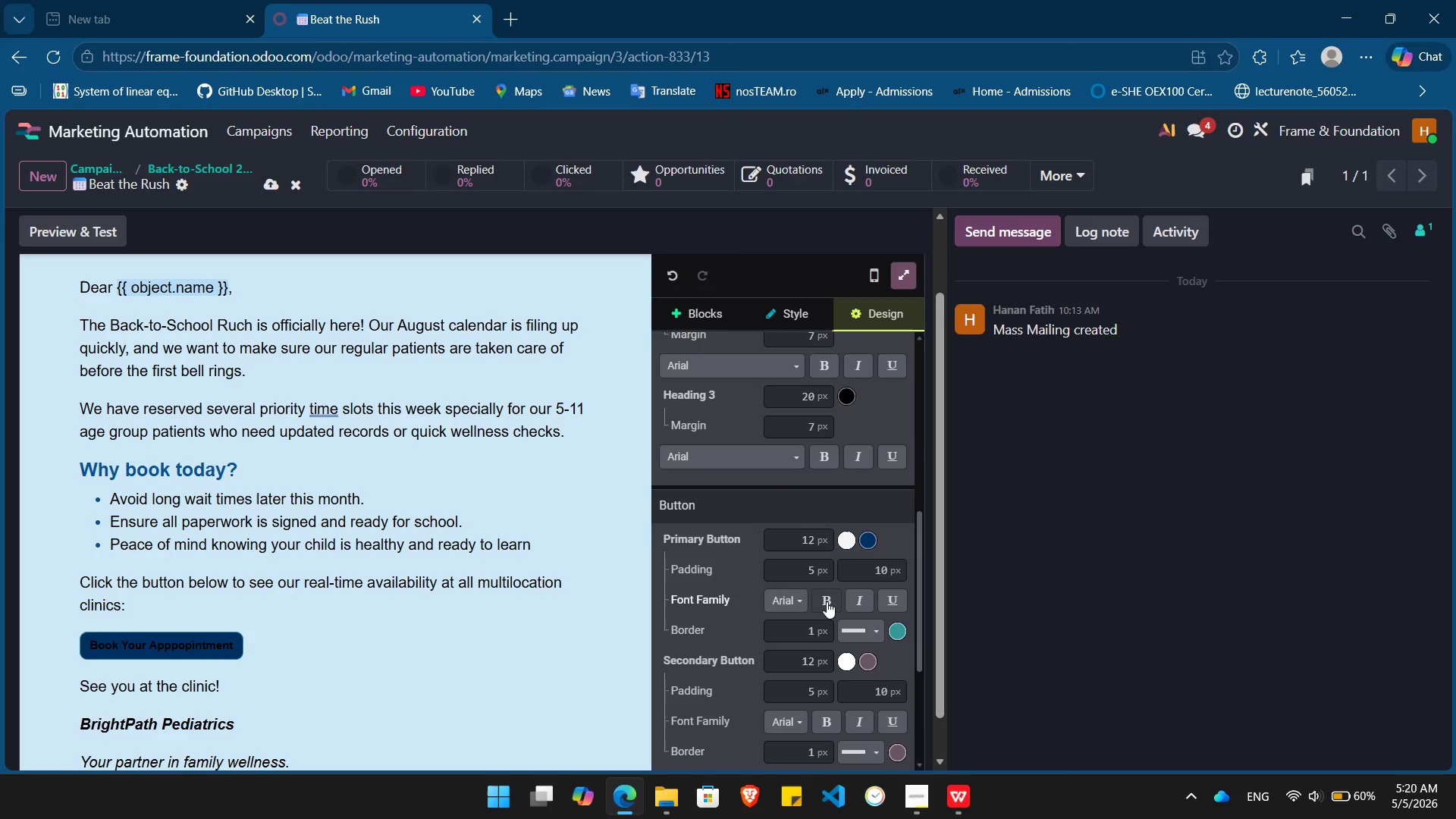 
left_click([827, 601])
 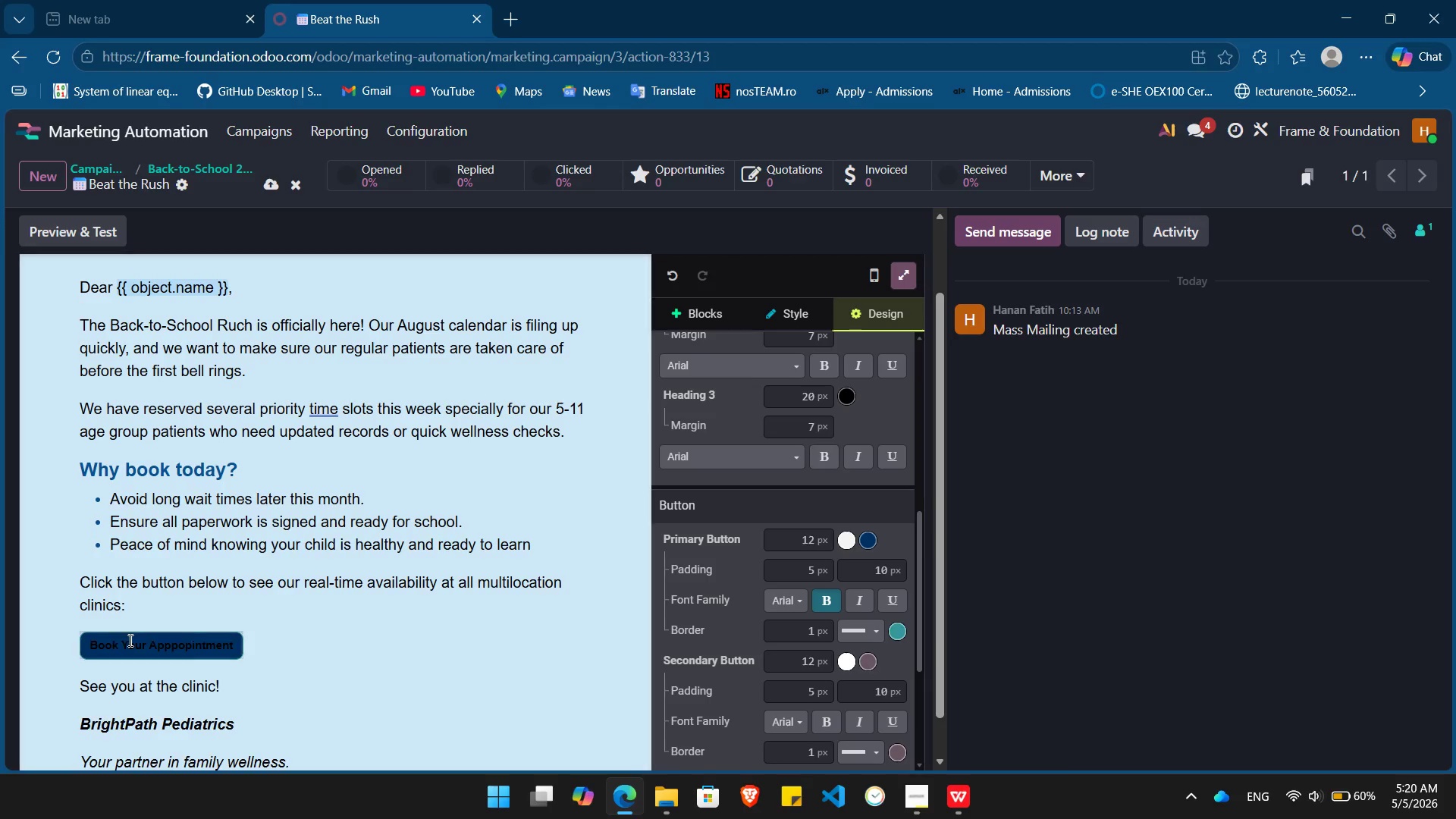 
double_click([130, 642])
 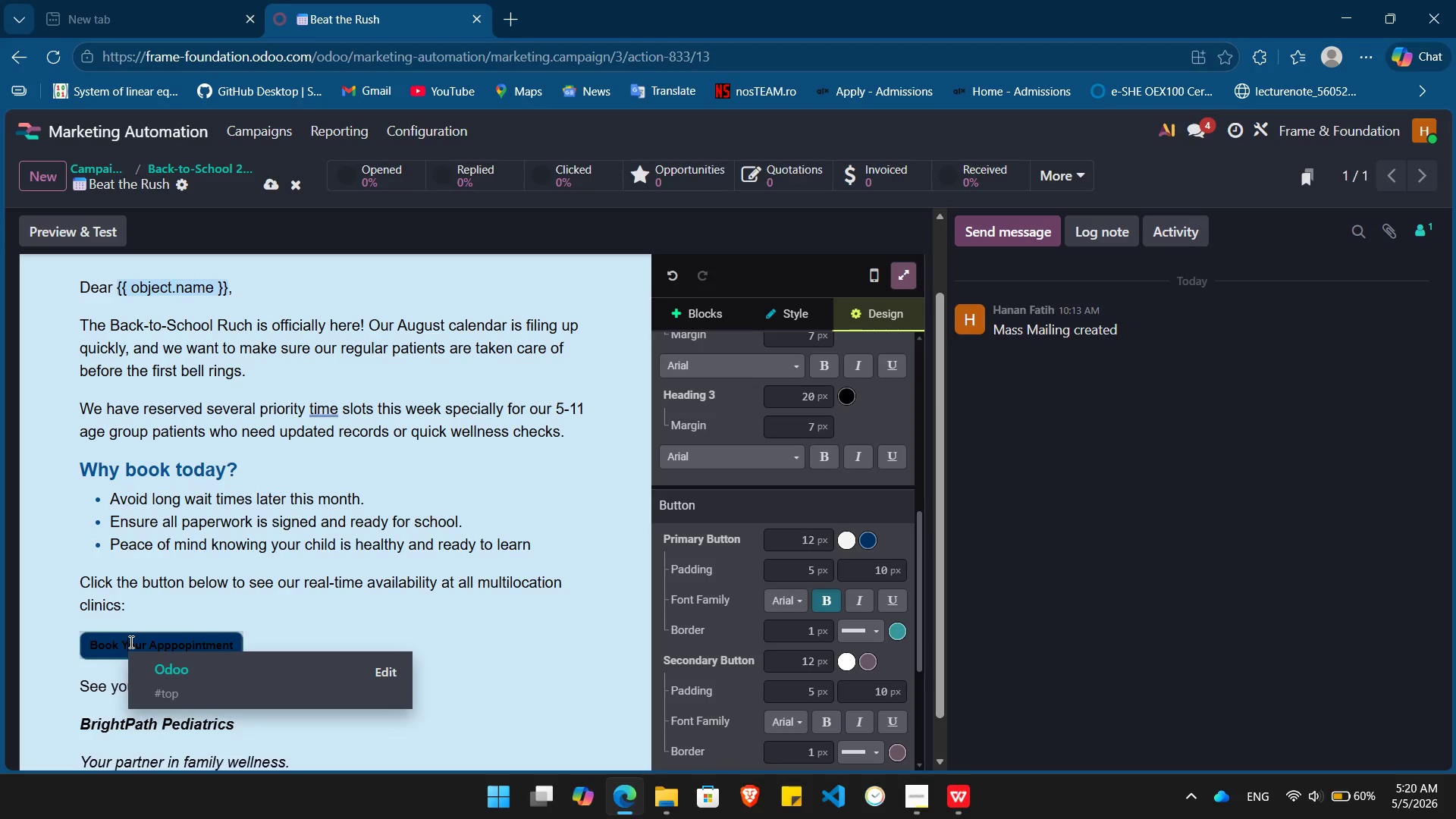 
triple_click([130, 642])
 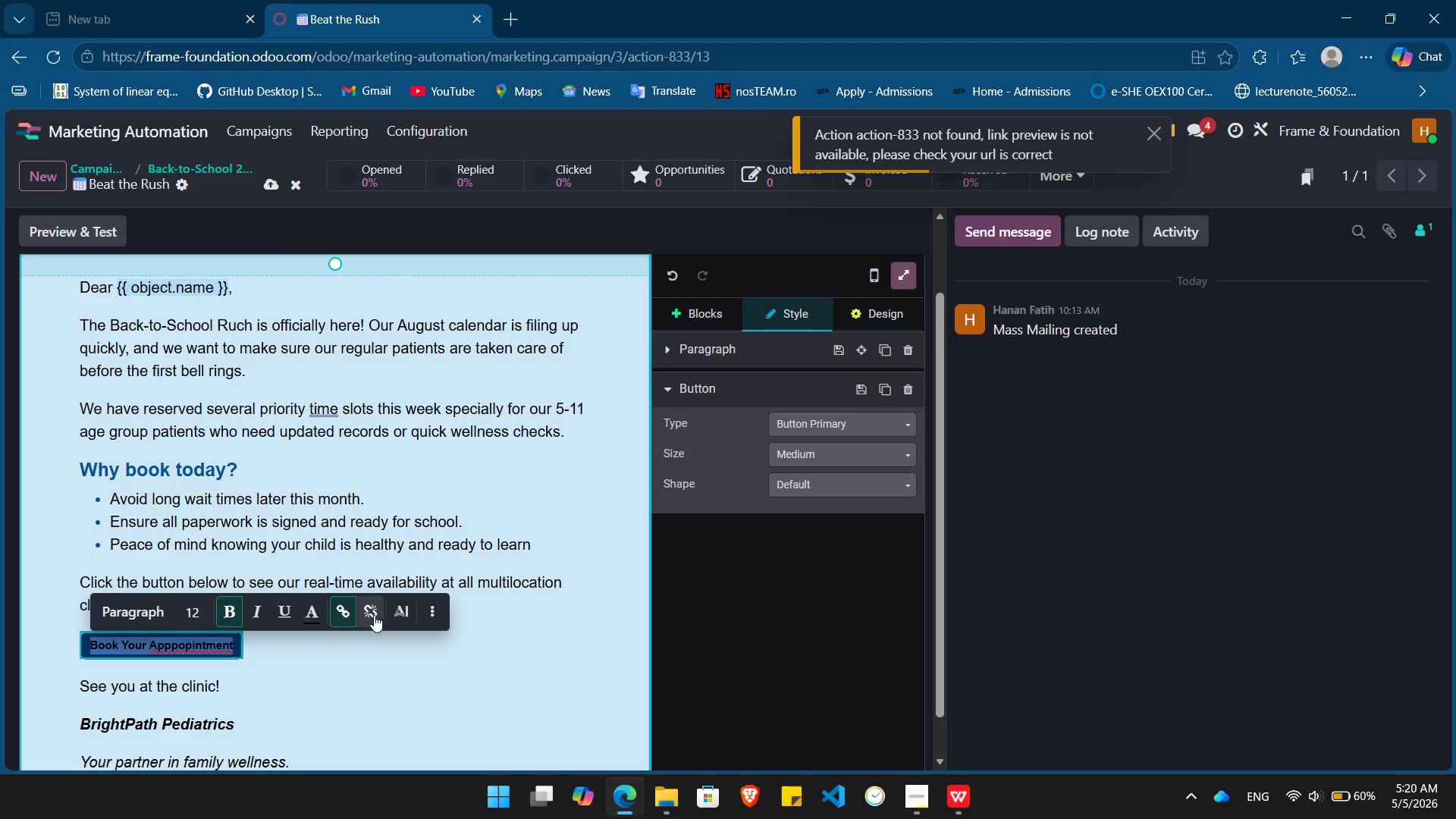 
left_click([316, 612])
 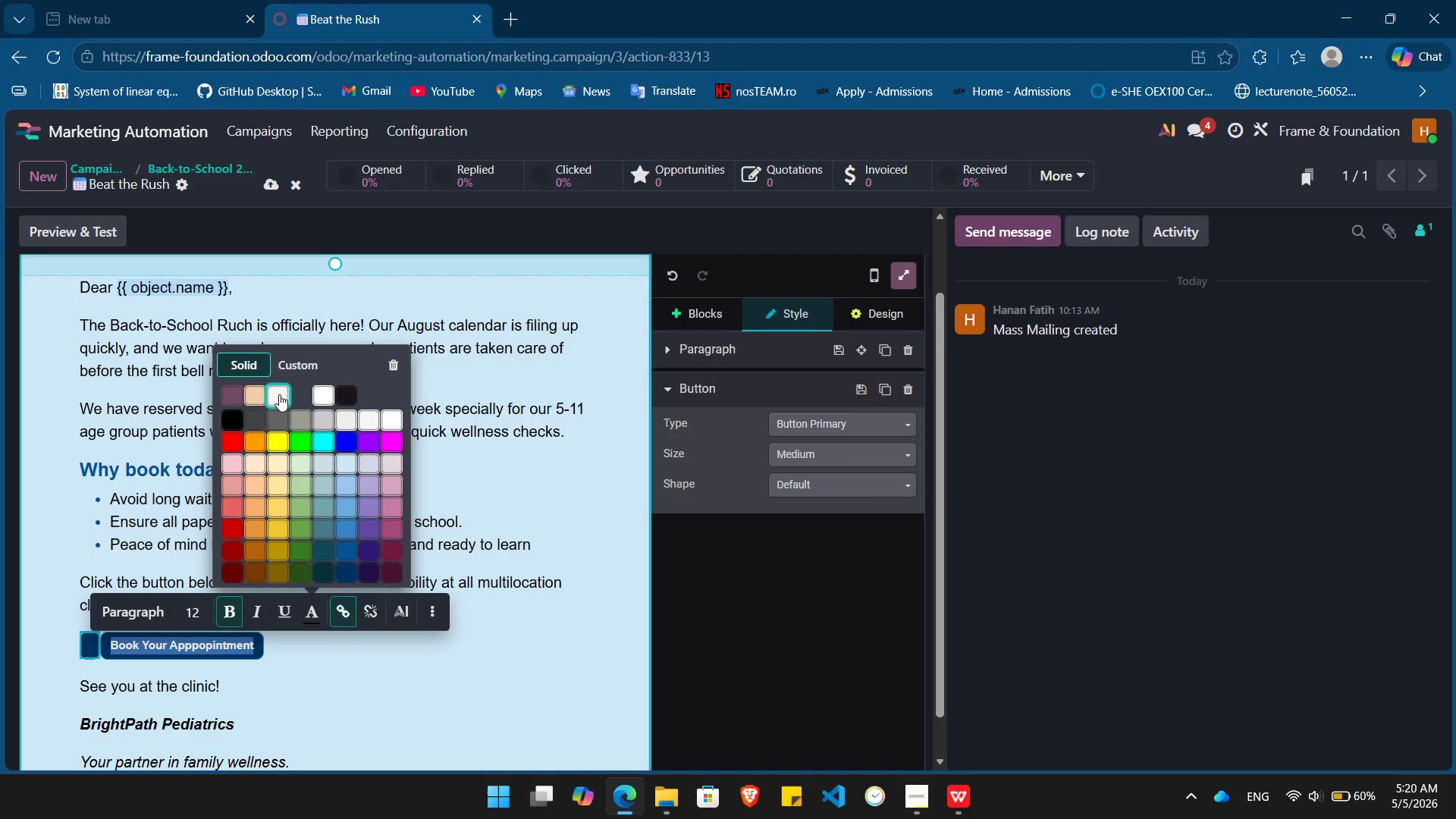 
left_click([278, 394])
 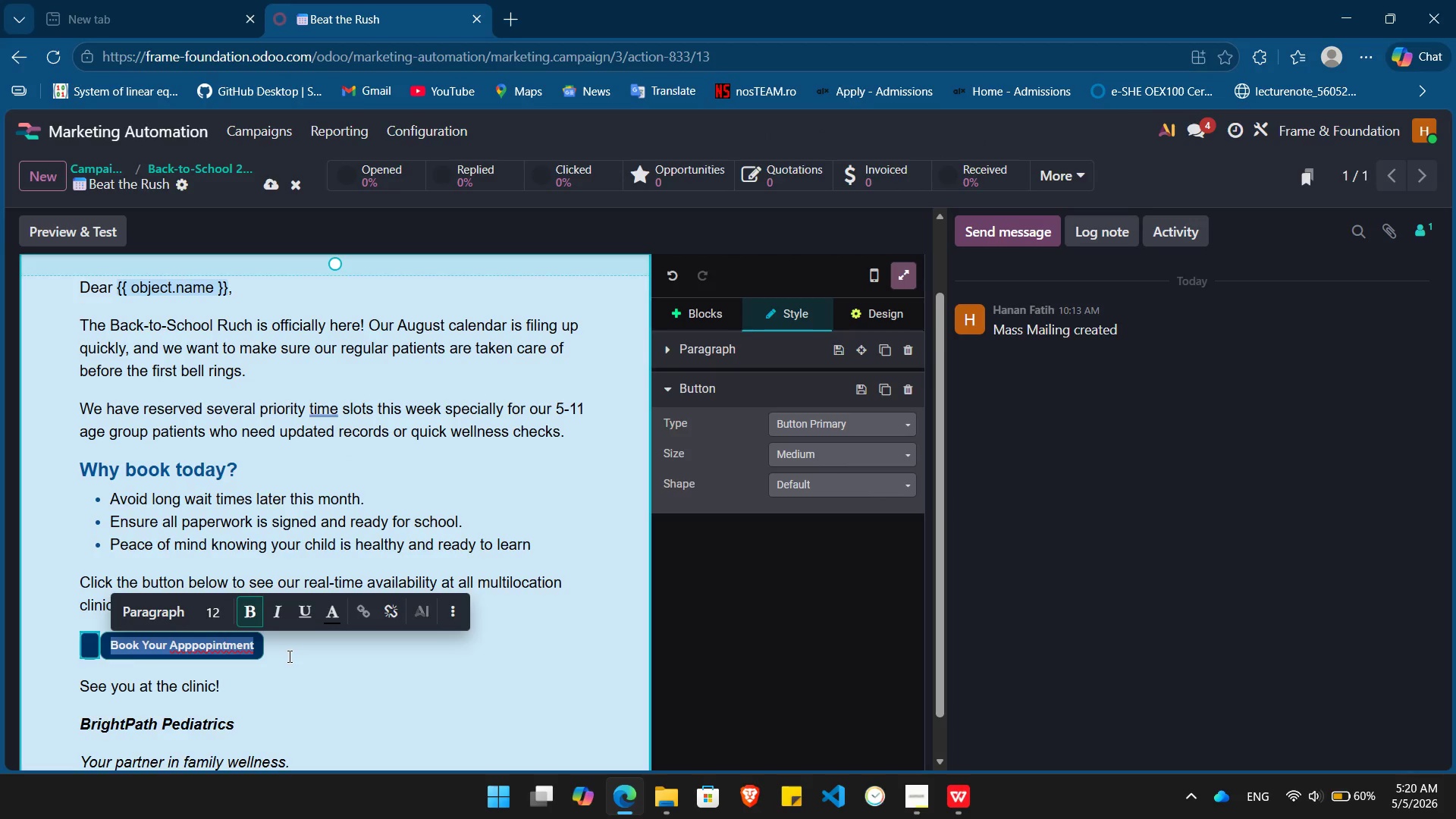 
left_click([288, 656])
 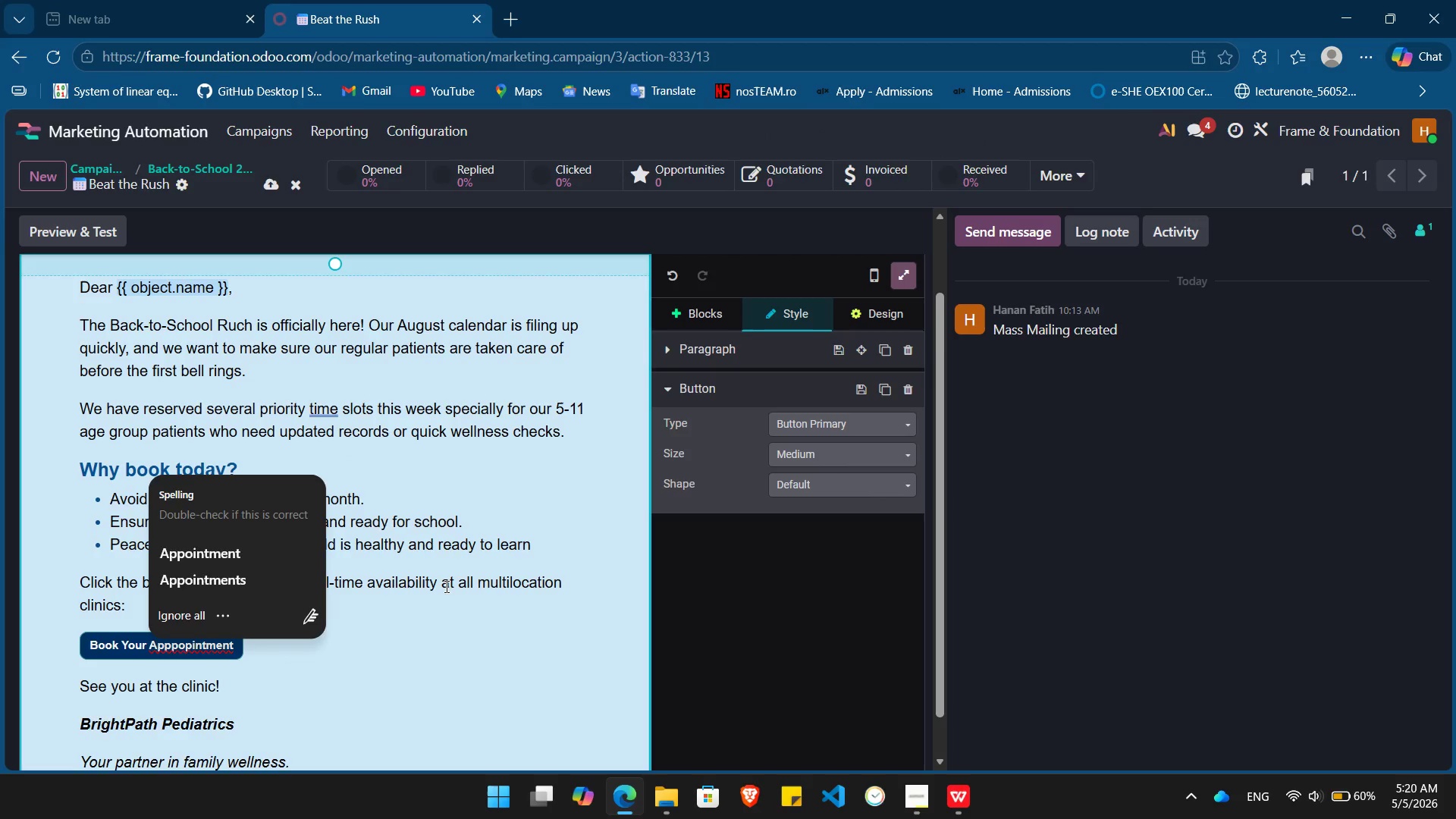 
left_click([445, 586])
 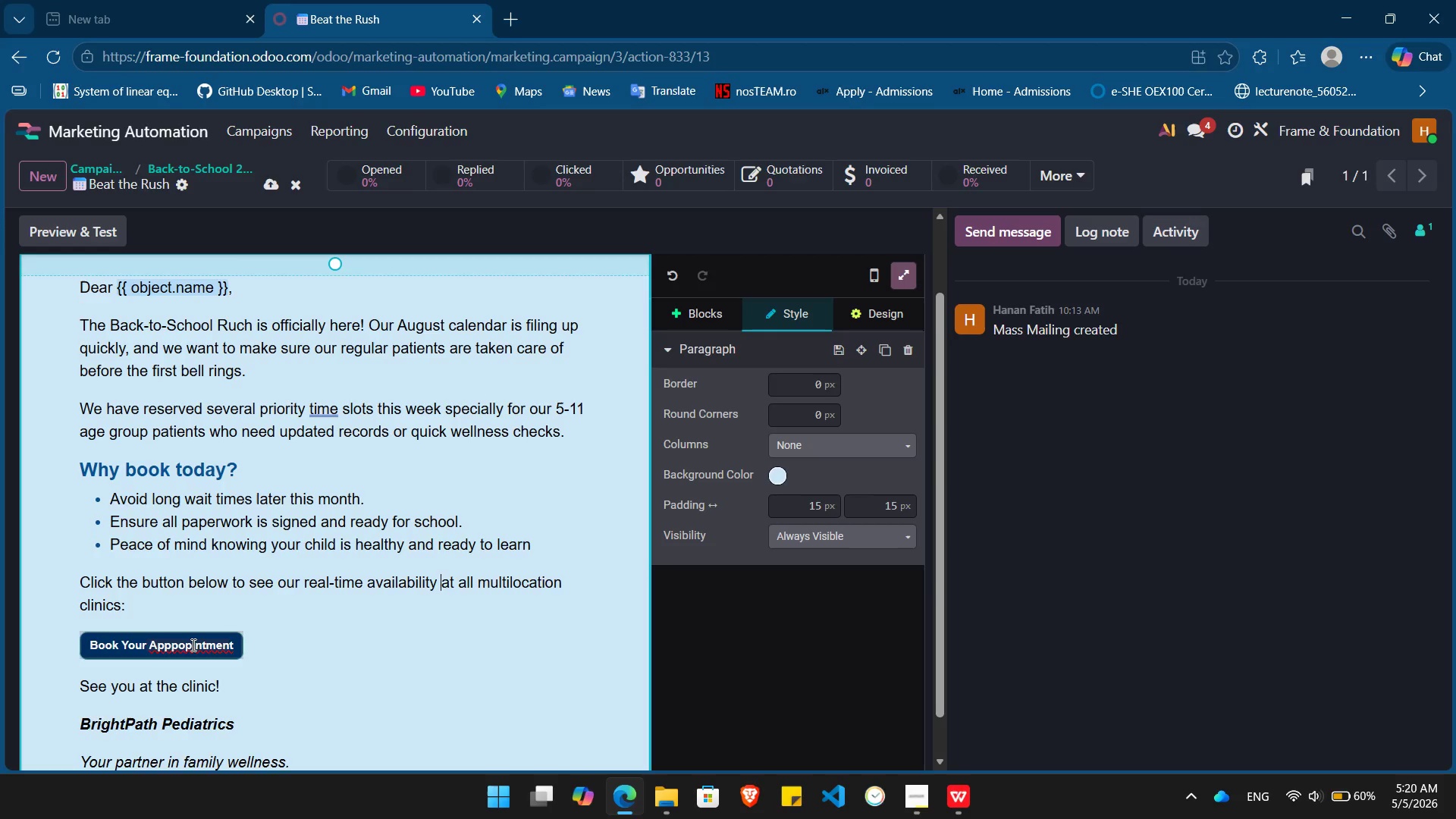 
left_click([192, 645])
 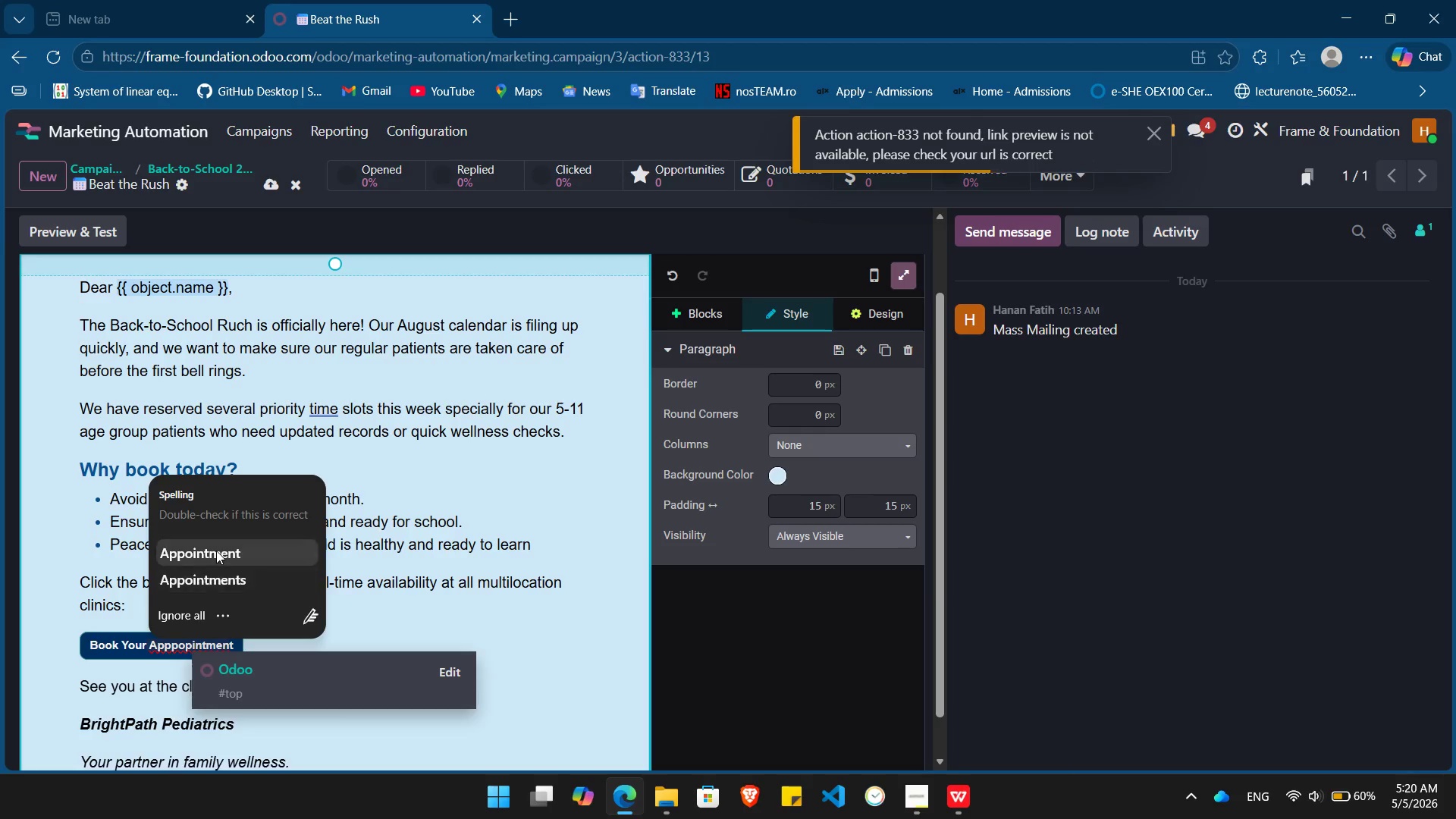 
left_click([216, 551])
 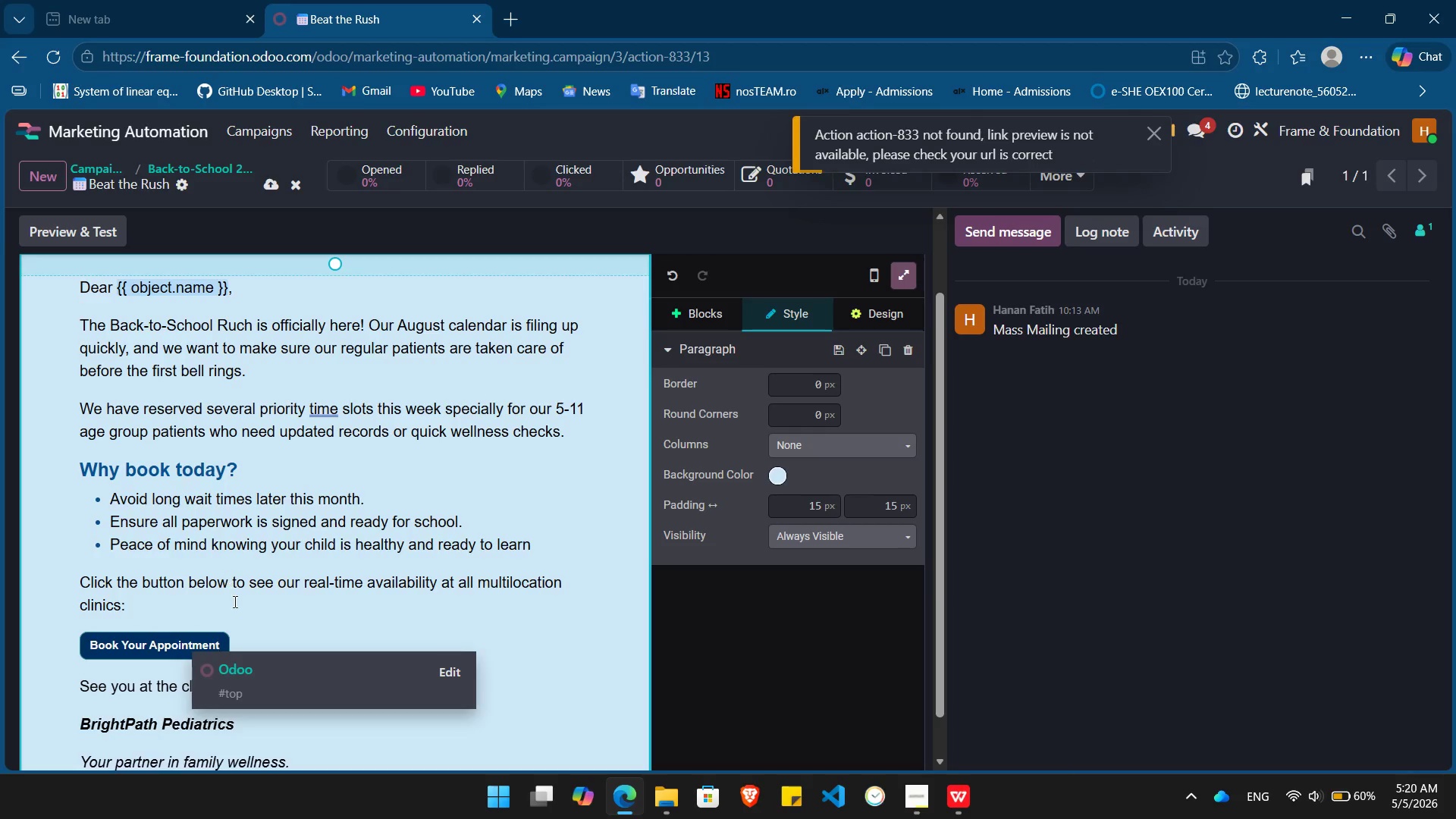 
left_click([234, 605])
 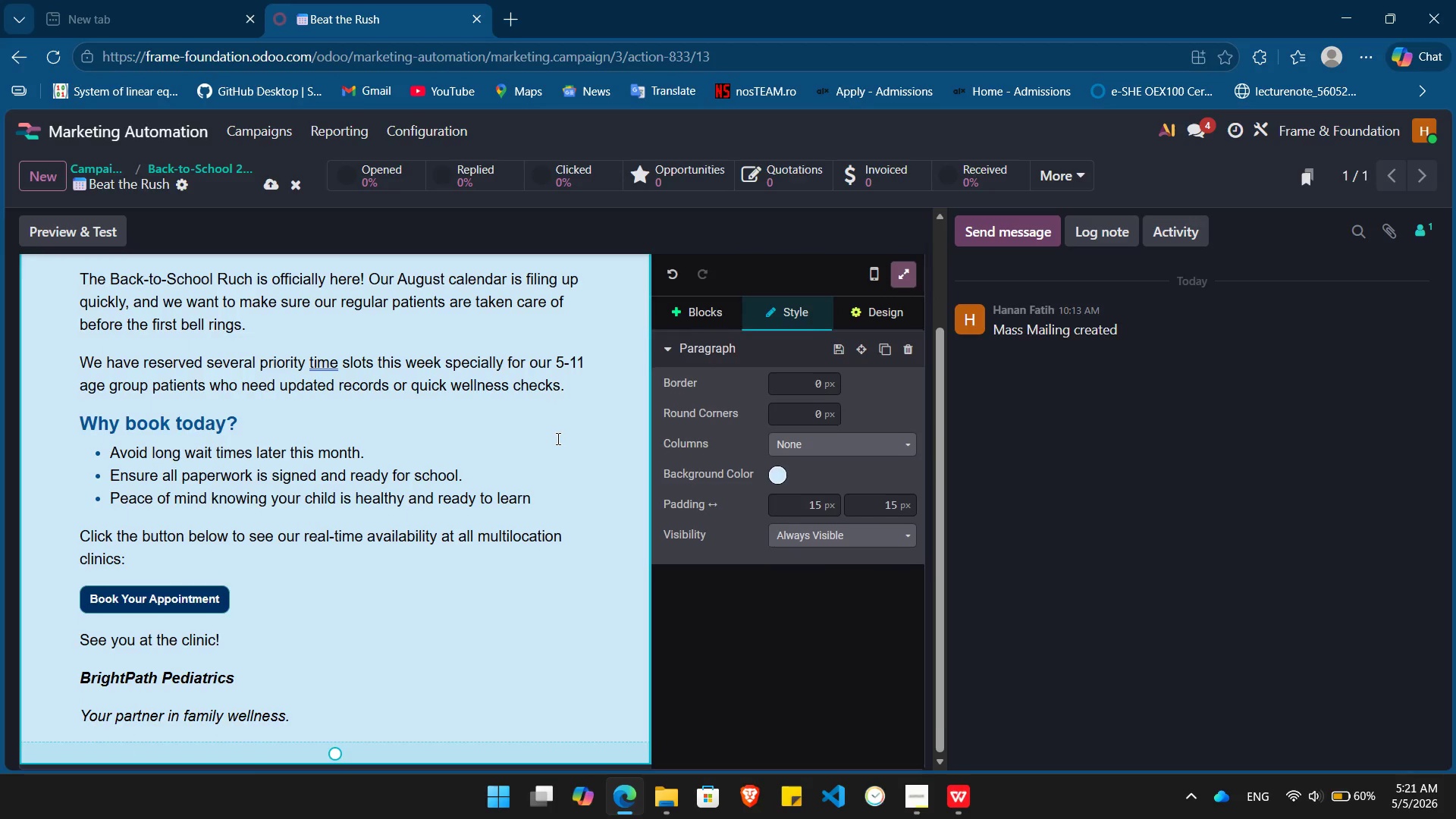 
wait(17.56)
 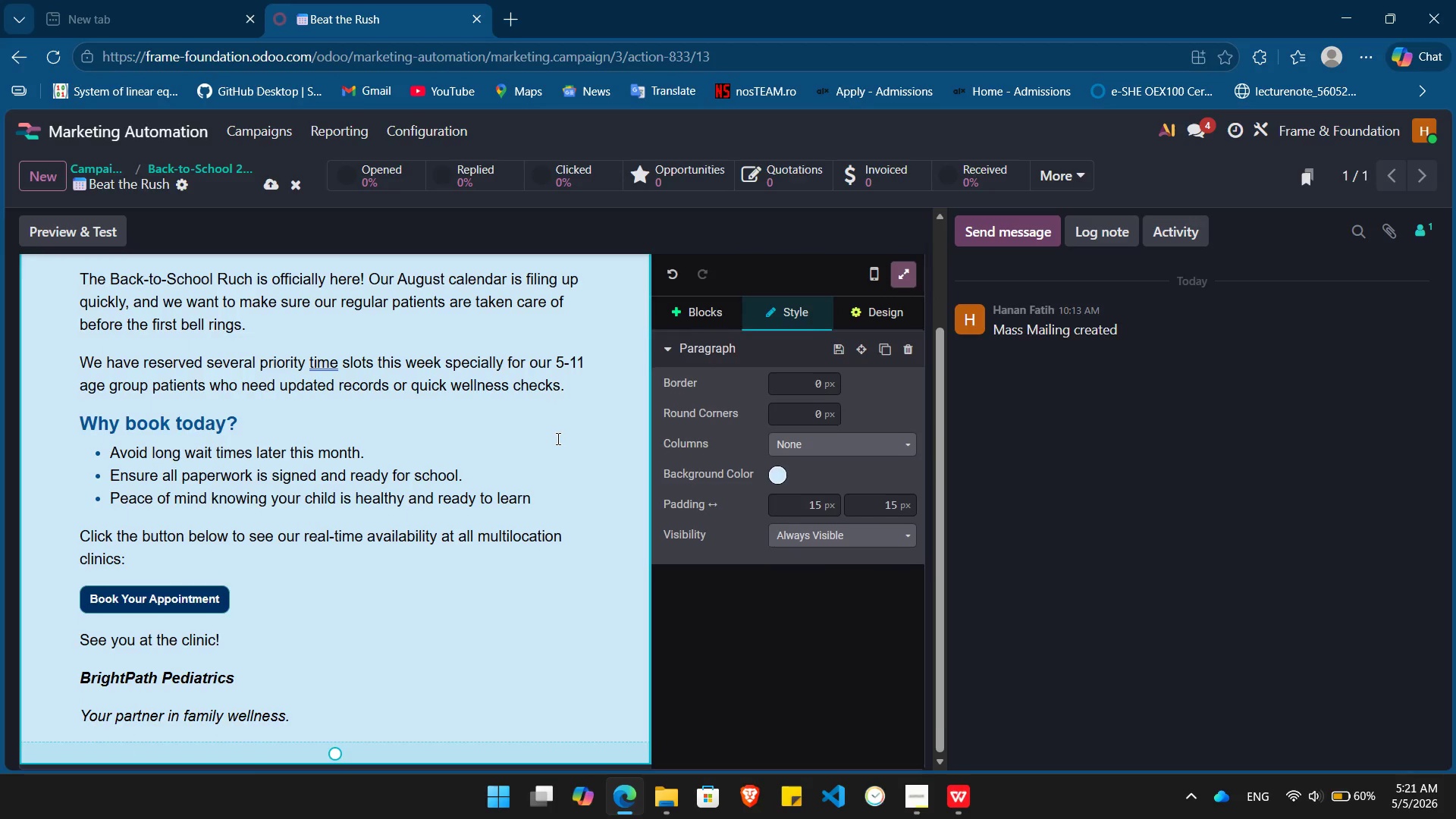 
left_click([902, 263])
 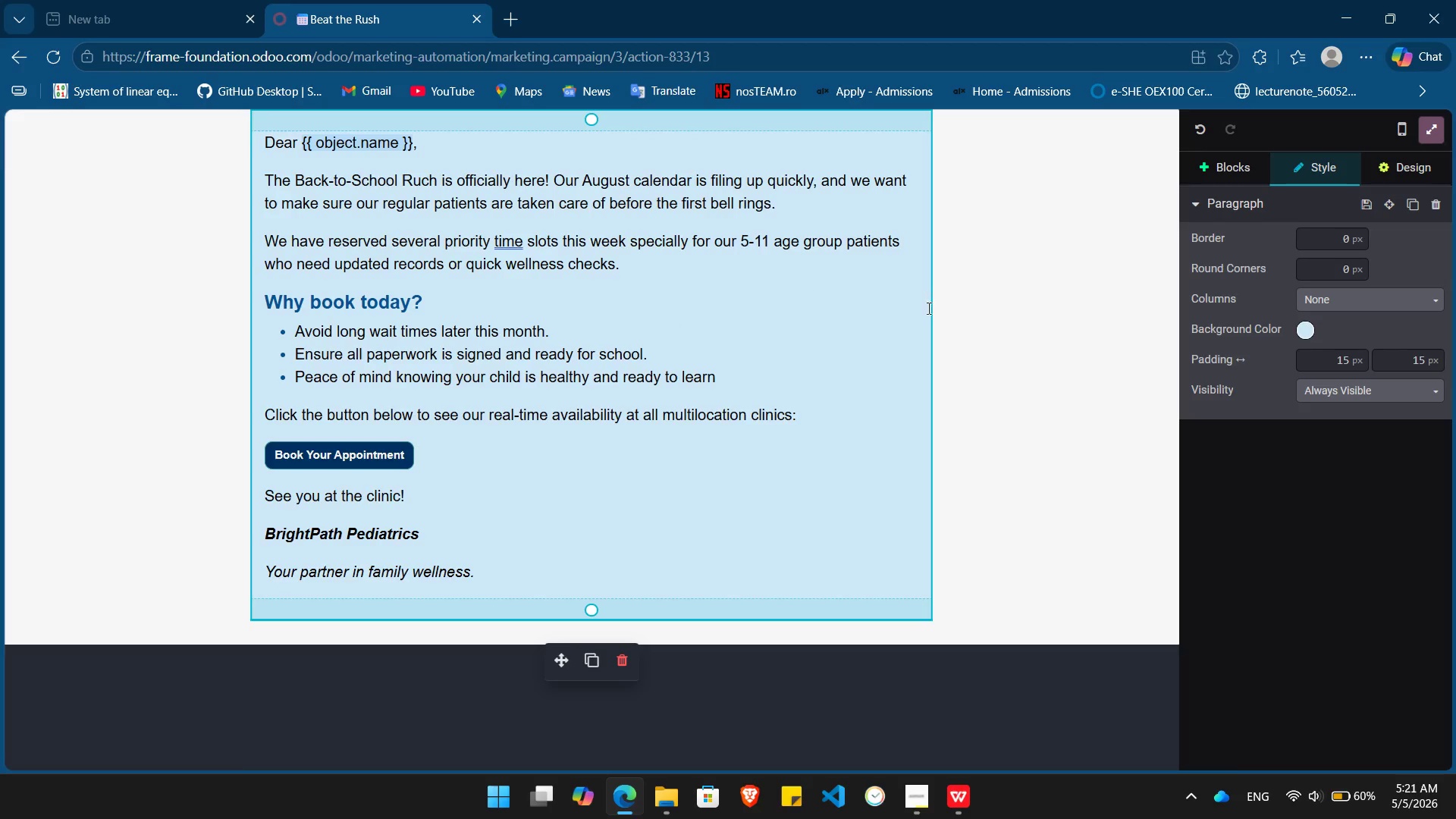 
left_click([960, 337])
 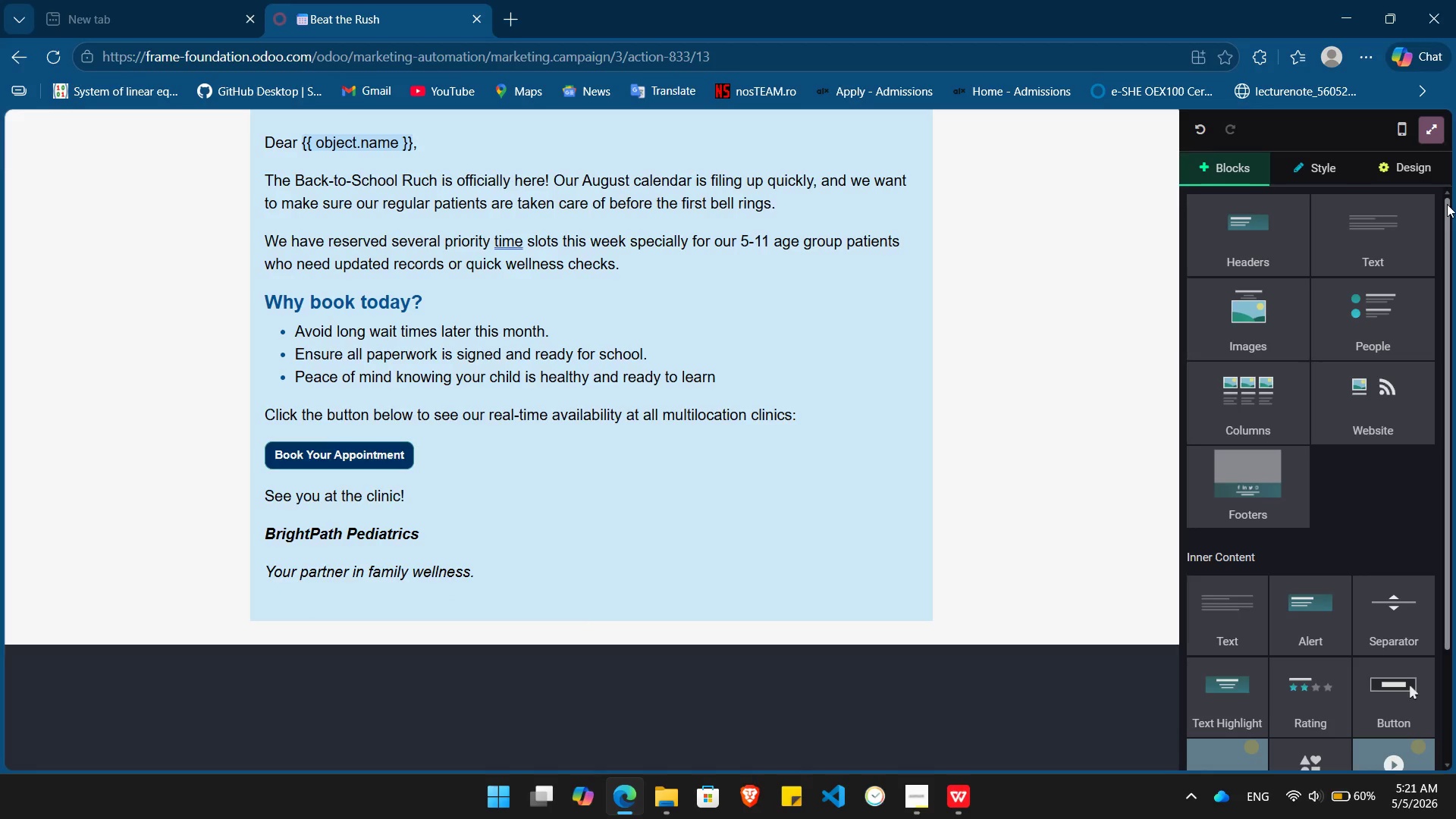 
wait(8.05)
 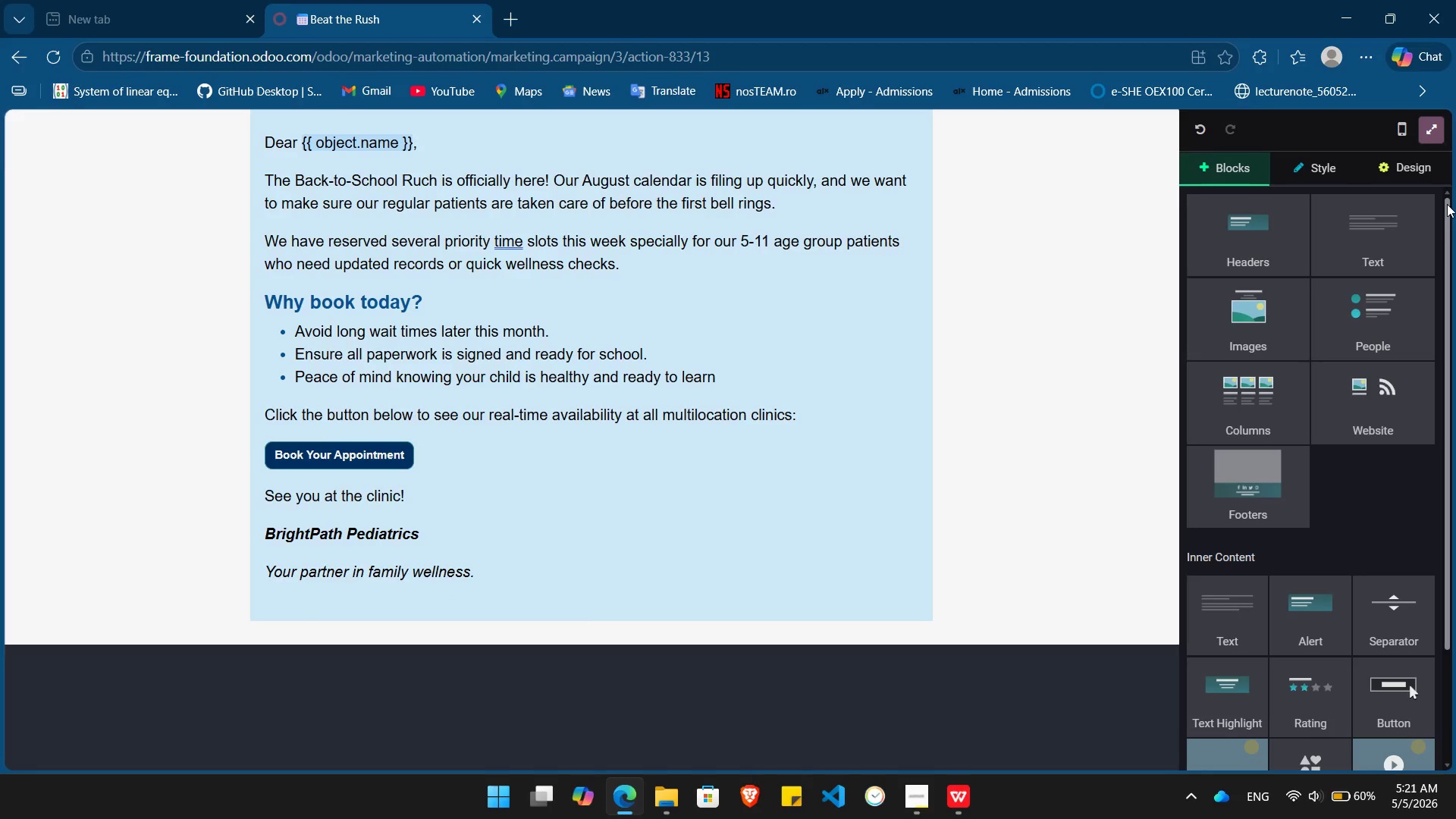 
left_click([1426, 126])
 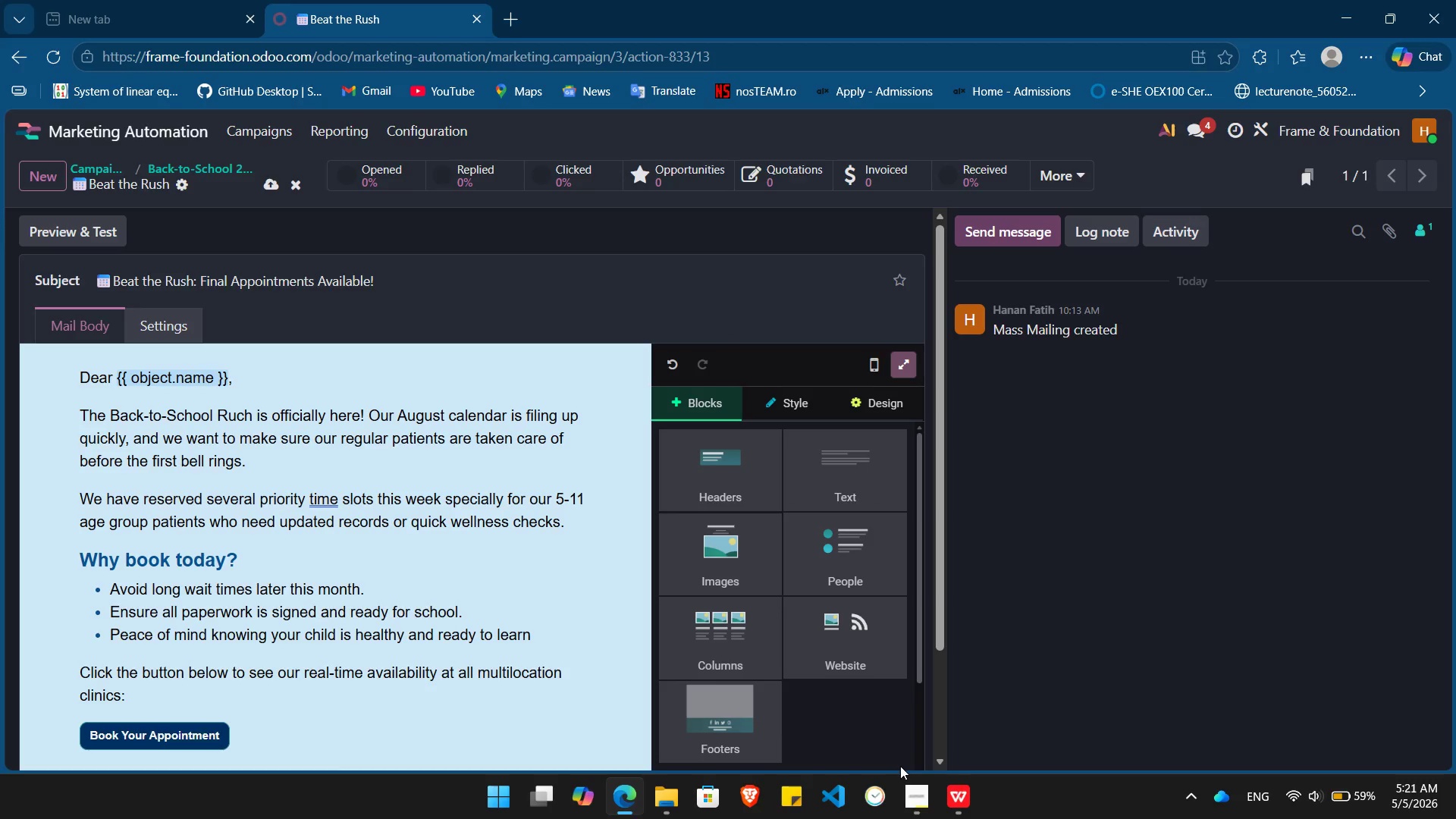 
left_click([912, 792])